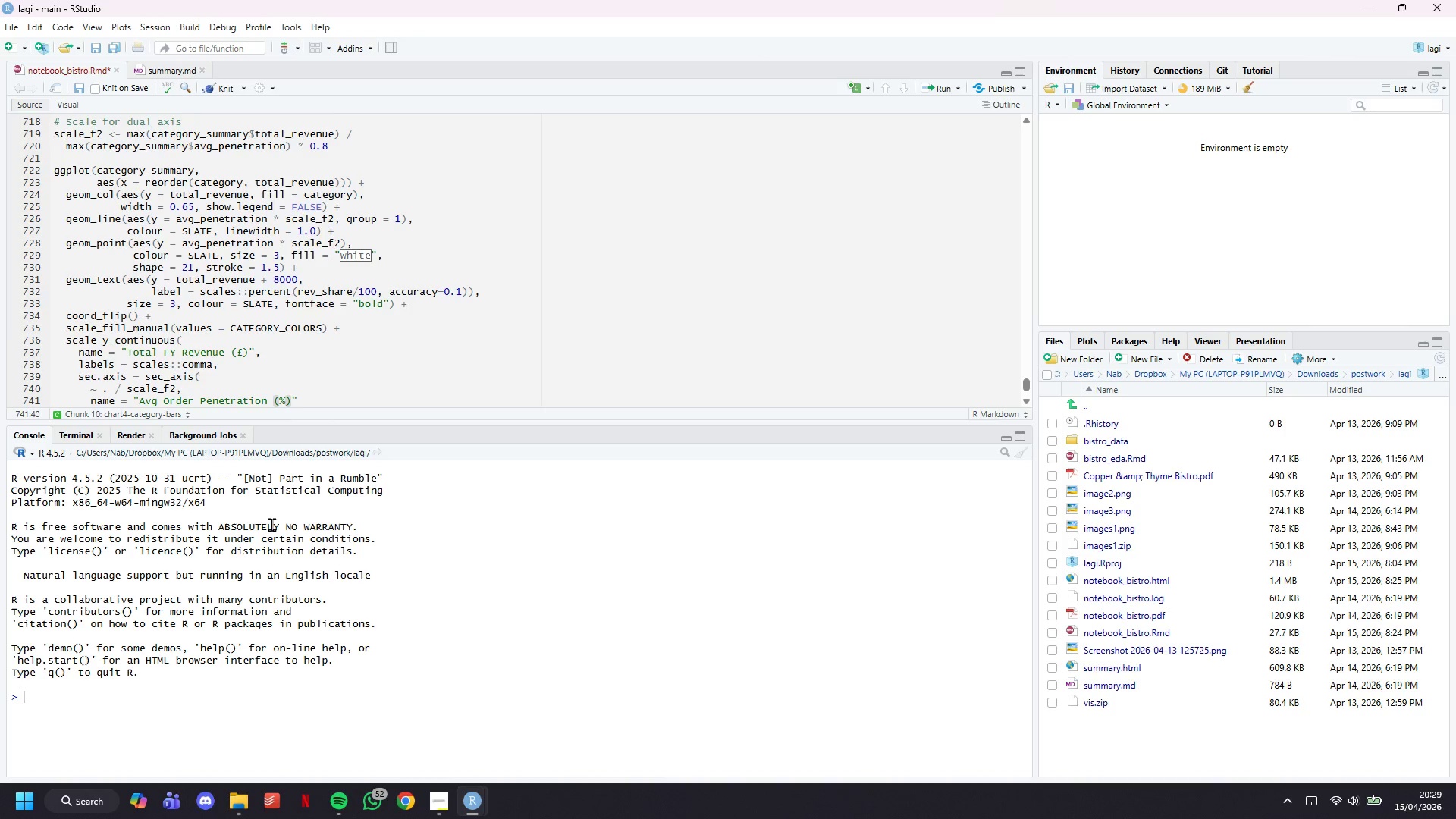 
key(ArrowRight)
 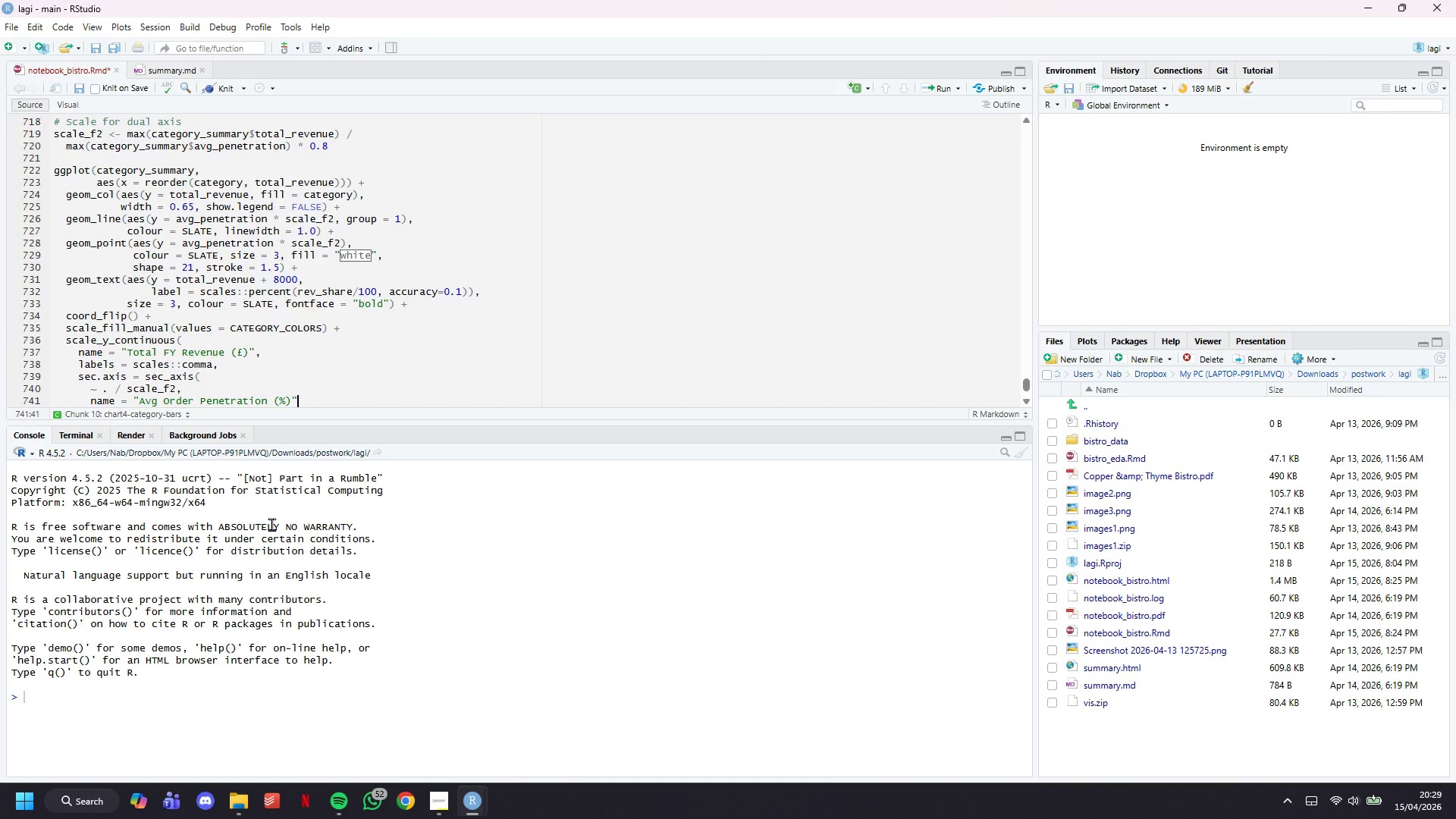 
key(Comma)
 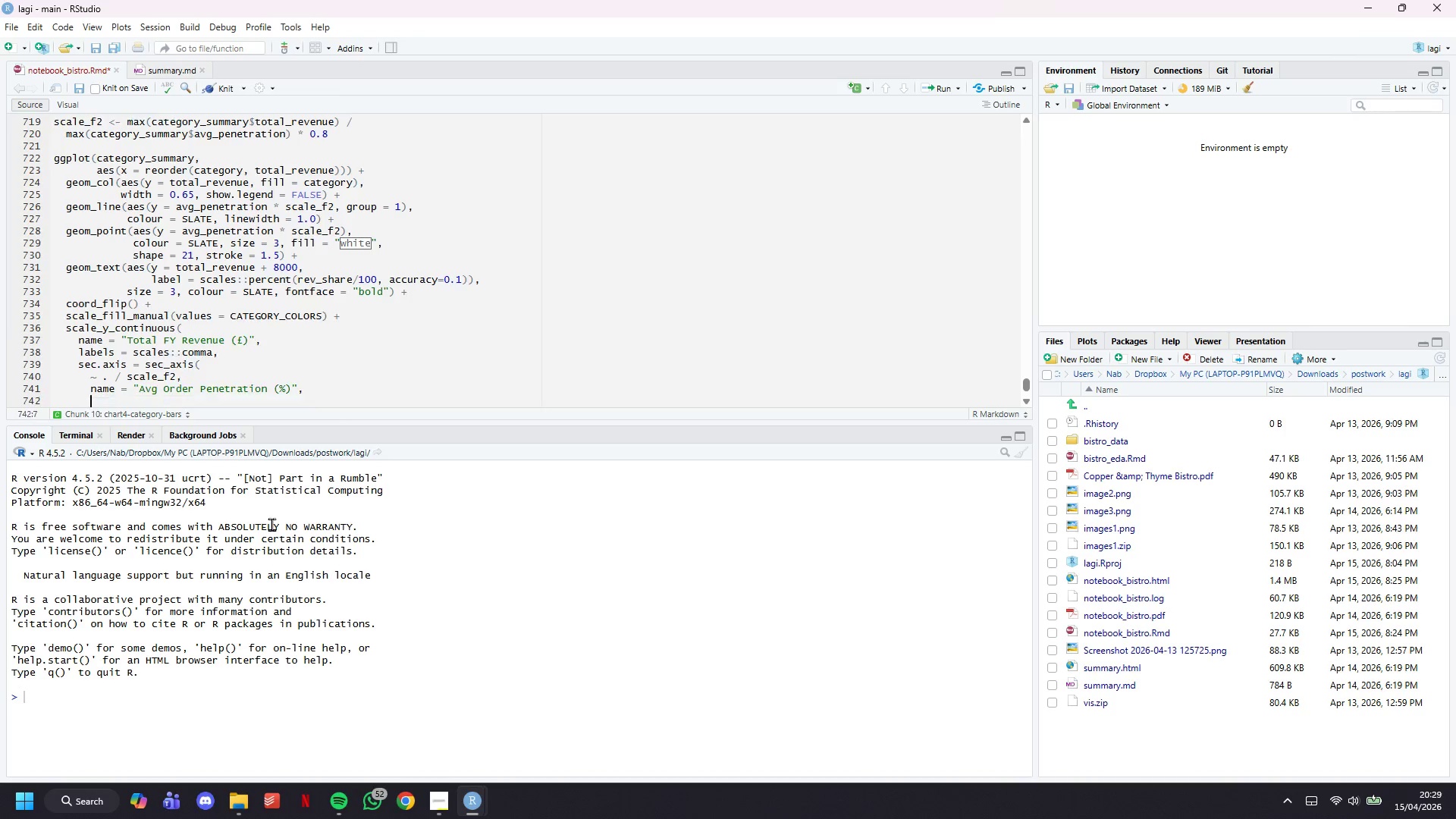 
key(Enter)
 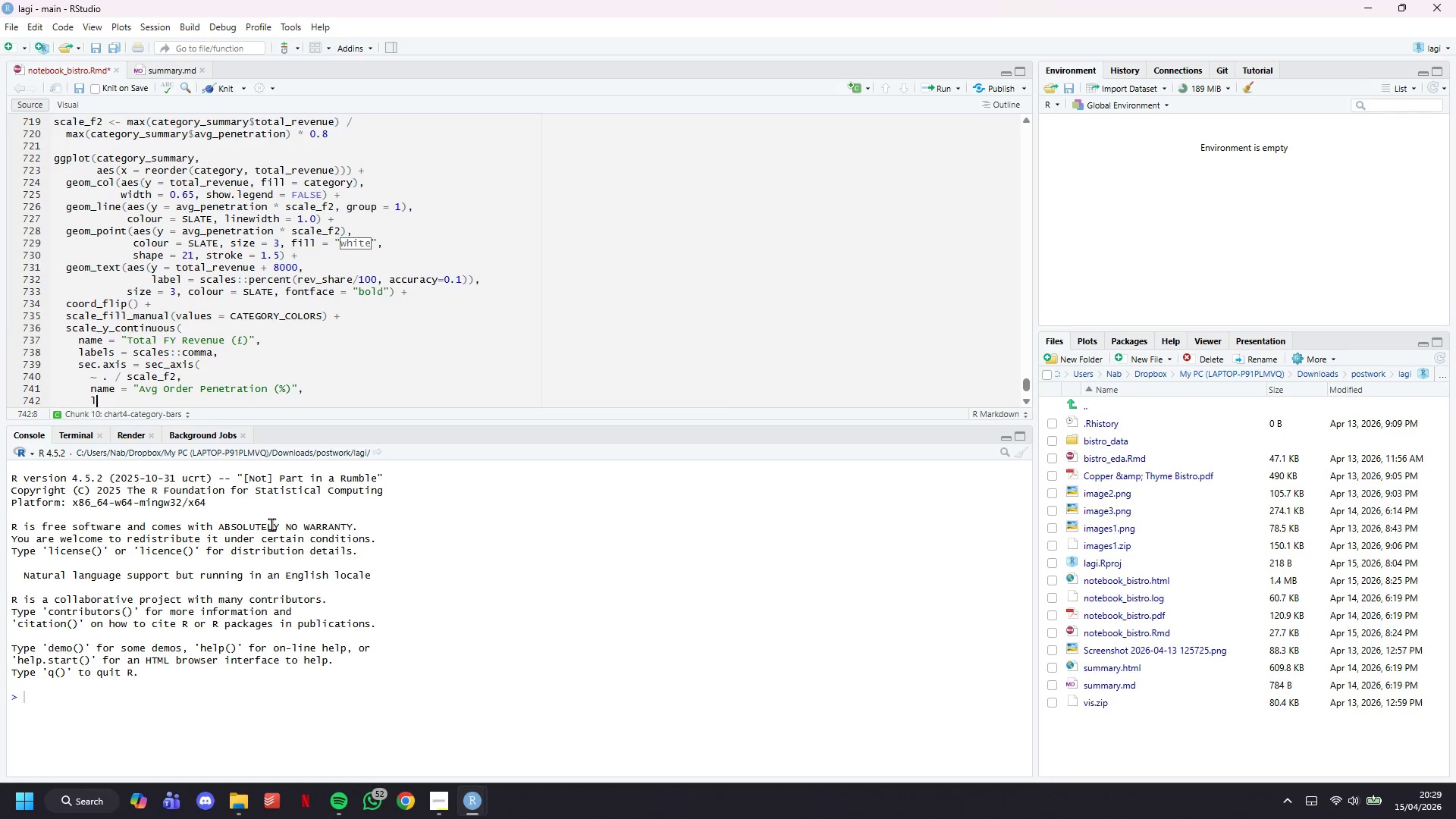 
type(labels = scales::percent_format(accuracy = 0.1)
 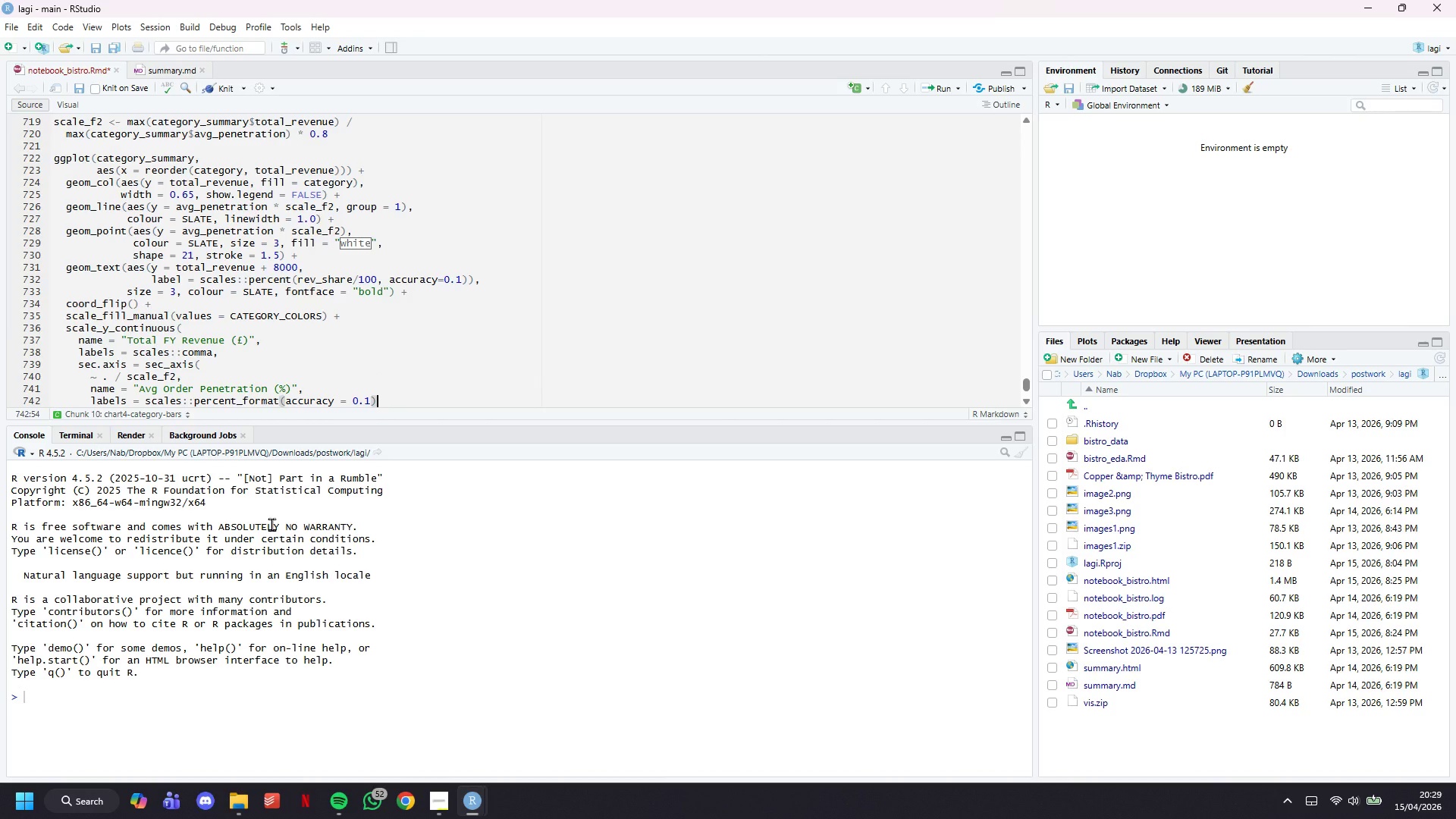 
 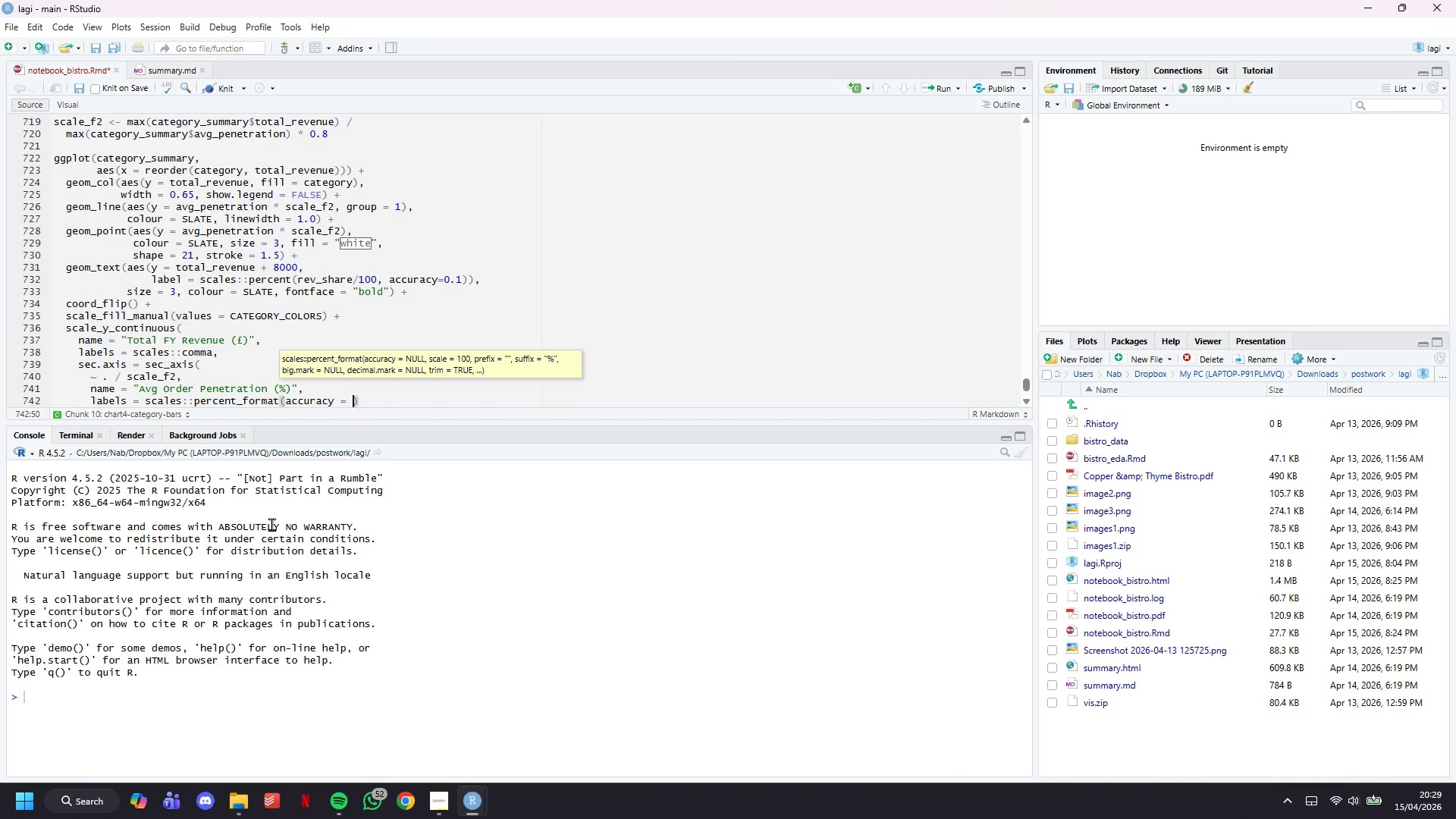 
key(ArrowRight)
 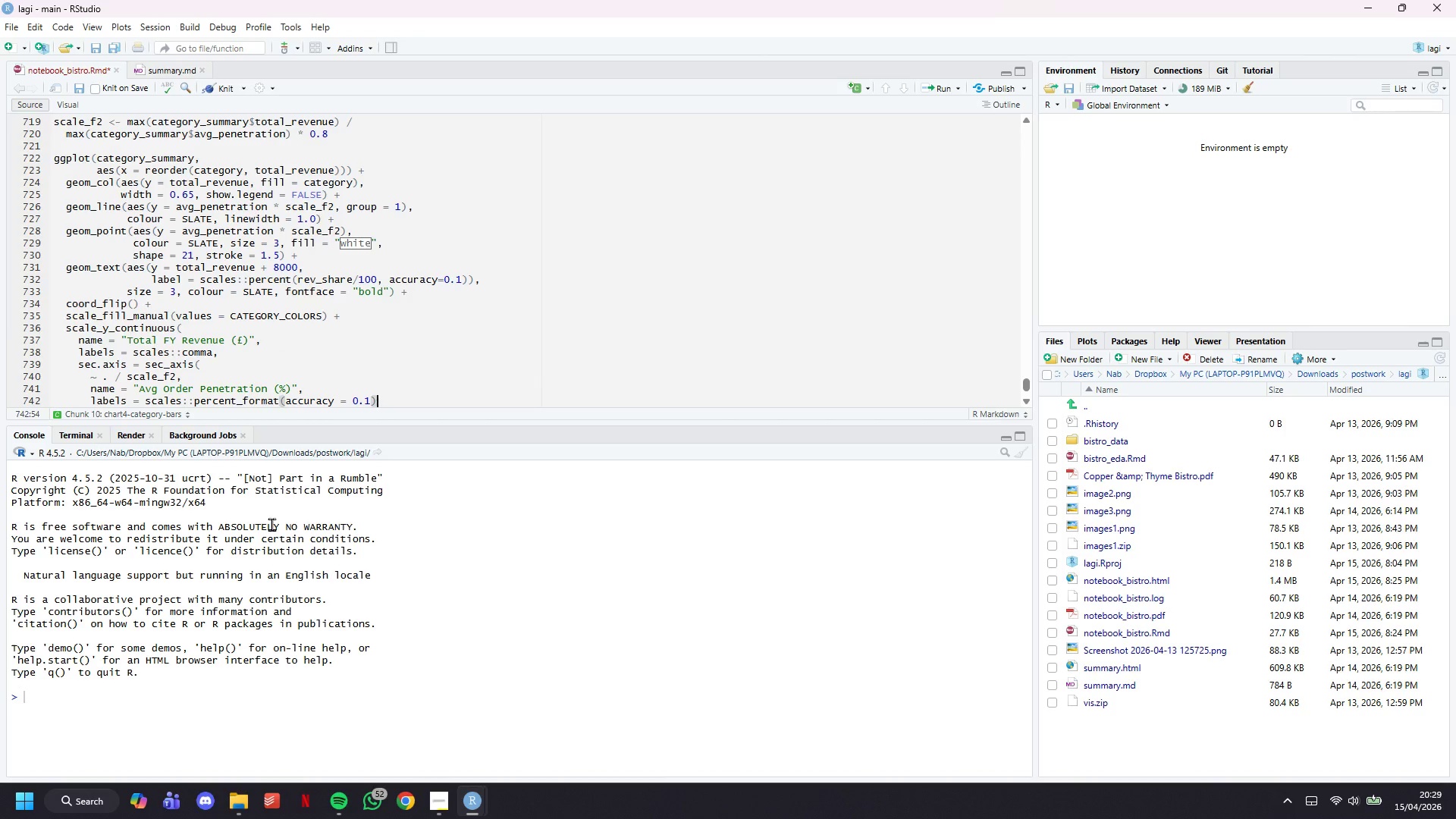 
key(ArrowDown)
 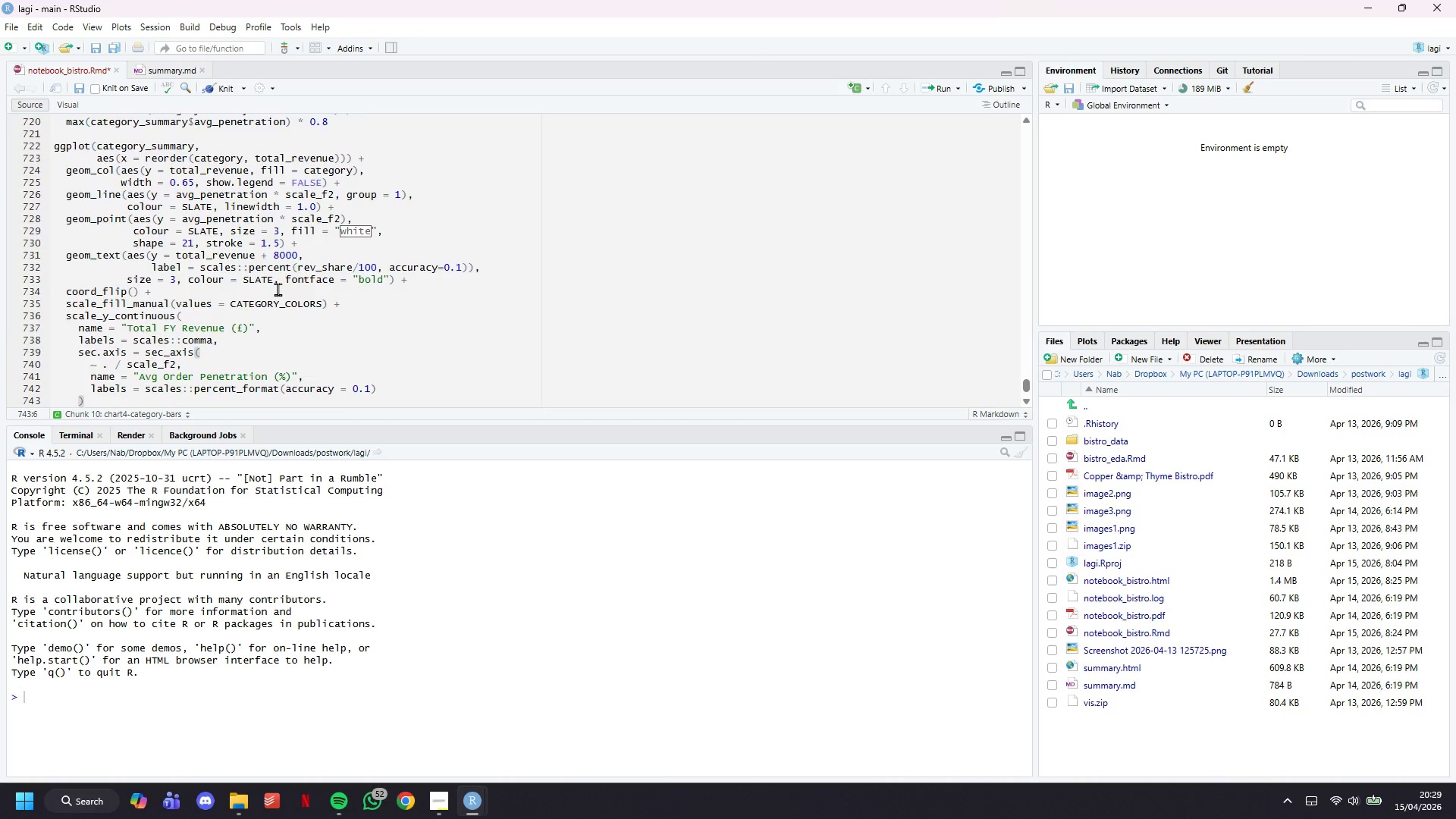 
scroll: coordinate [286, 271], scroll_direction: down, amount: 2.0
 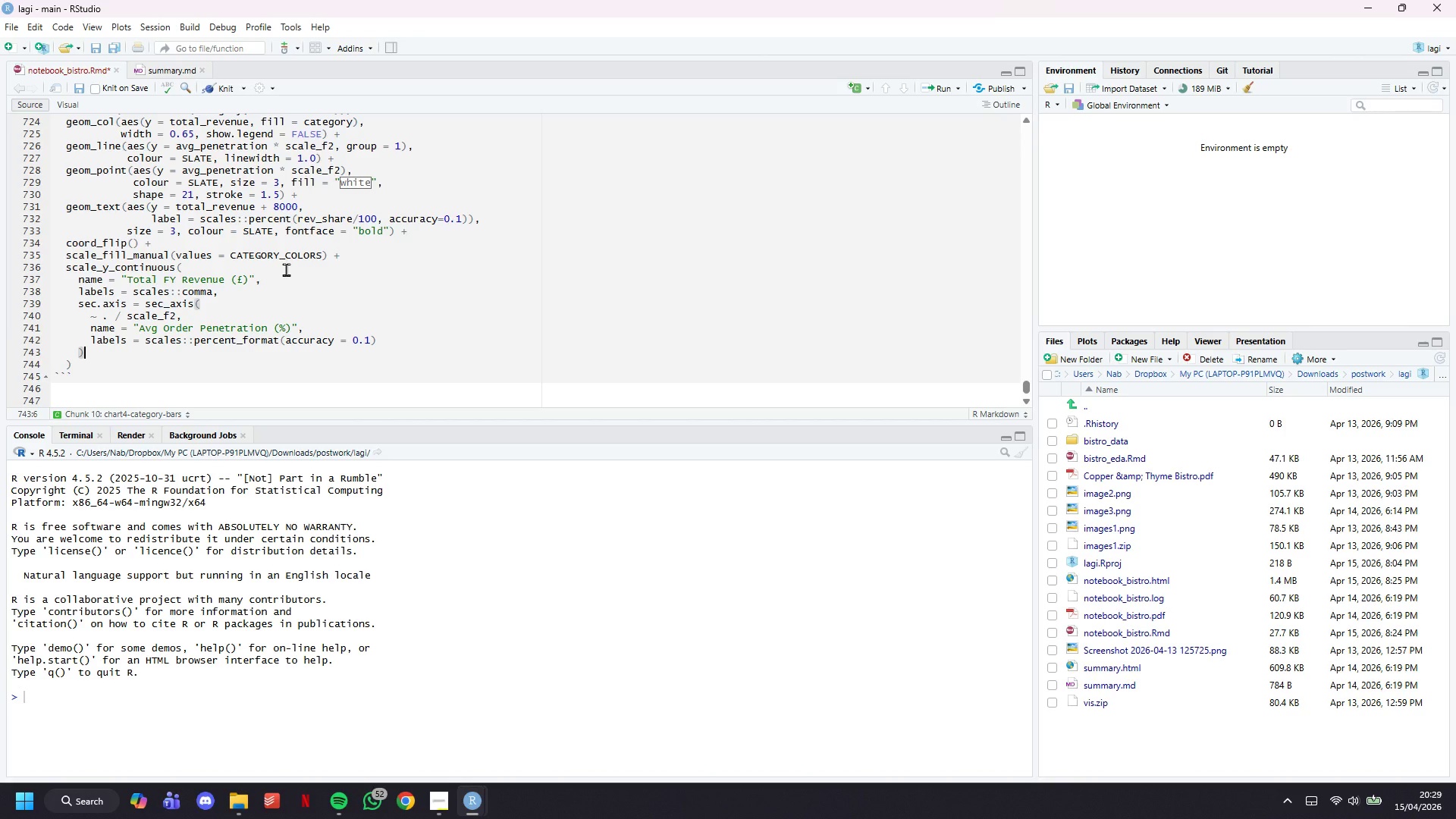 
key(Control+S)
 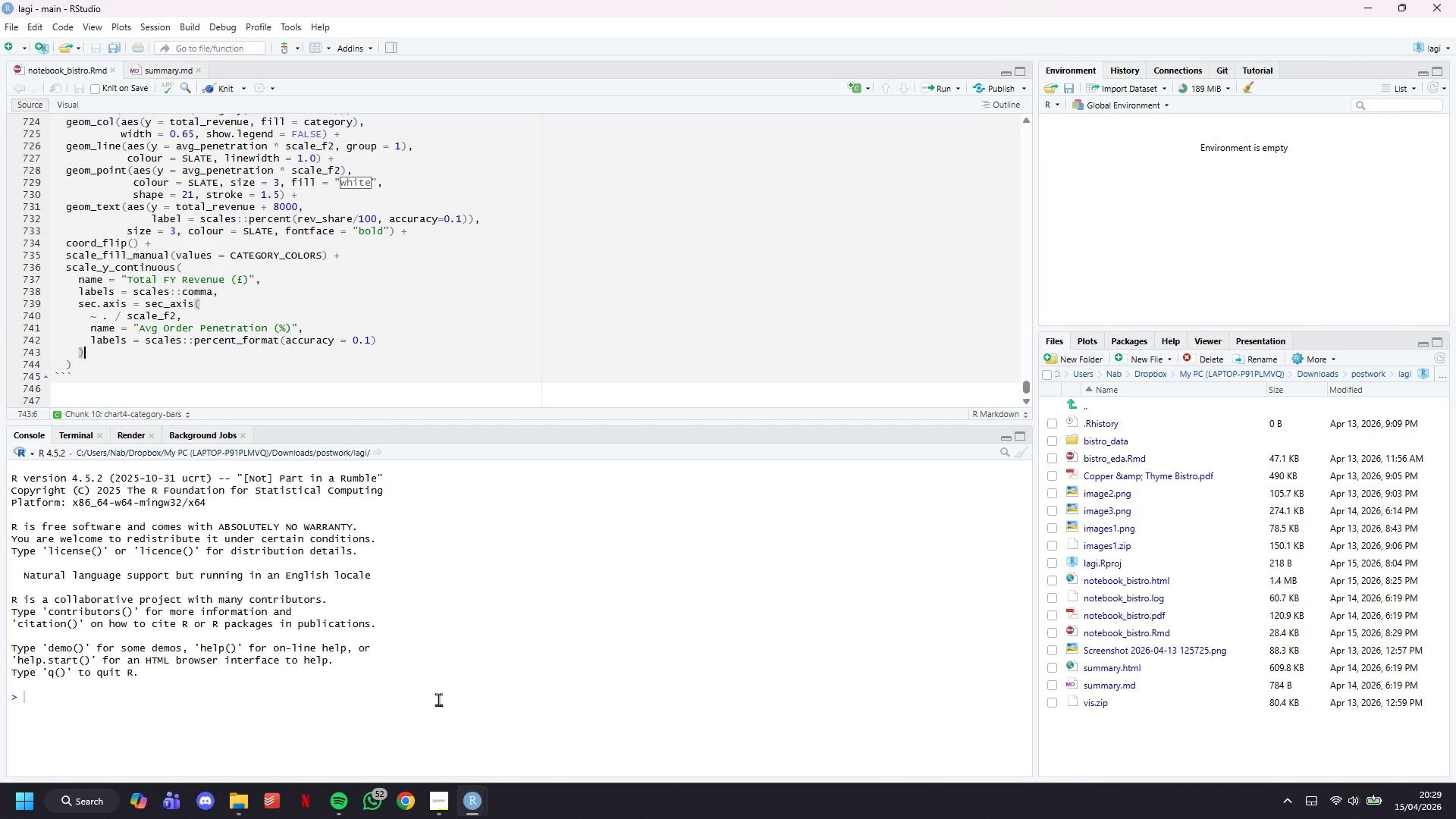 
left_click([436, 803])